 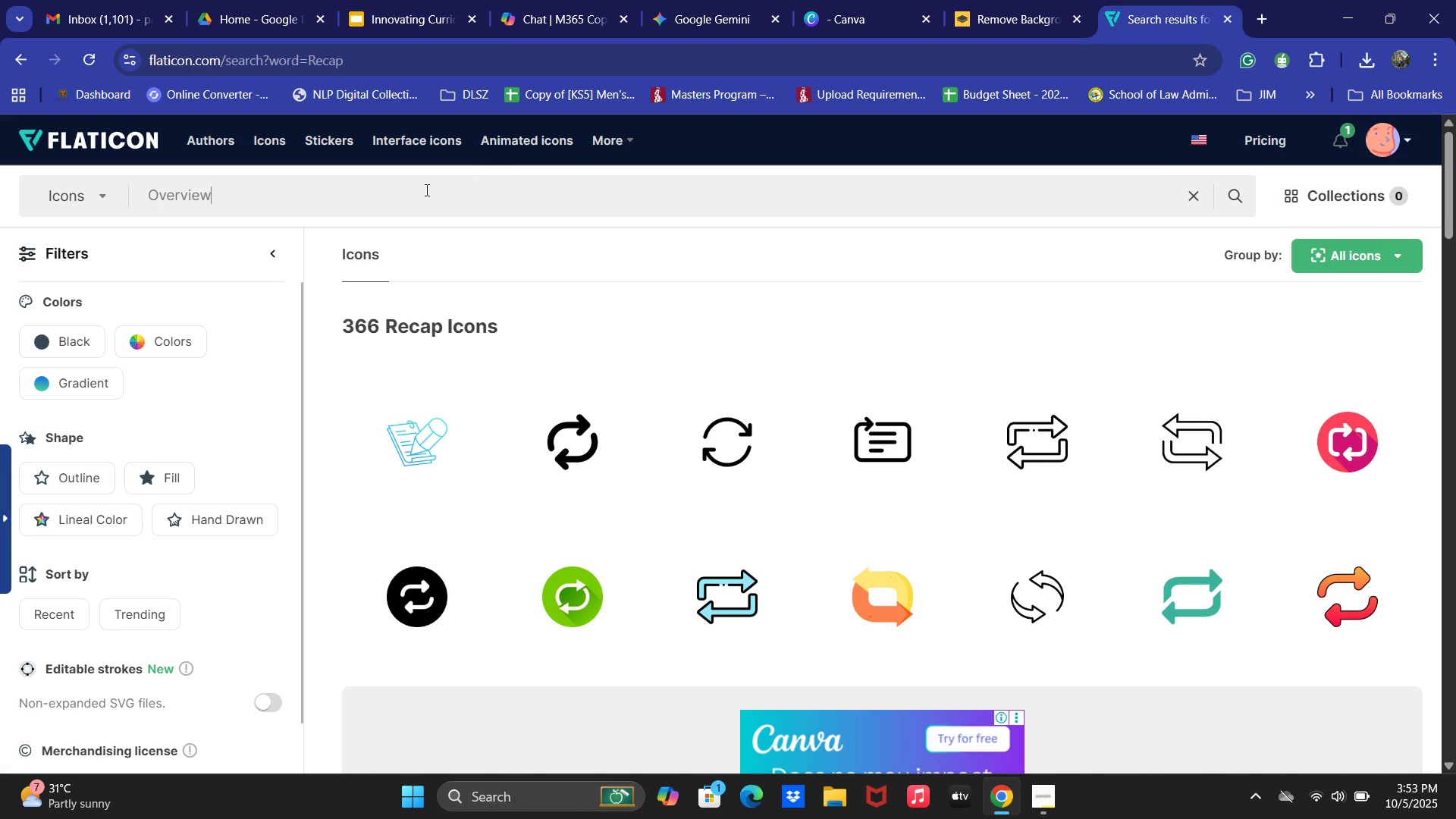 
key(Enter)
 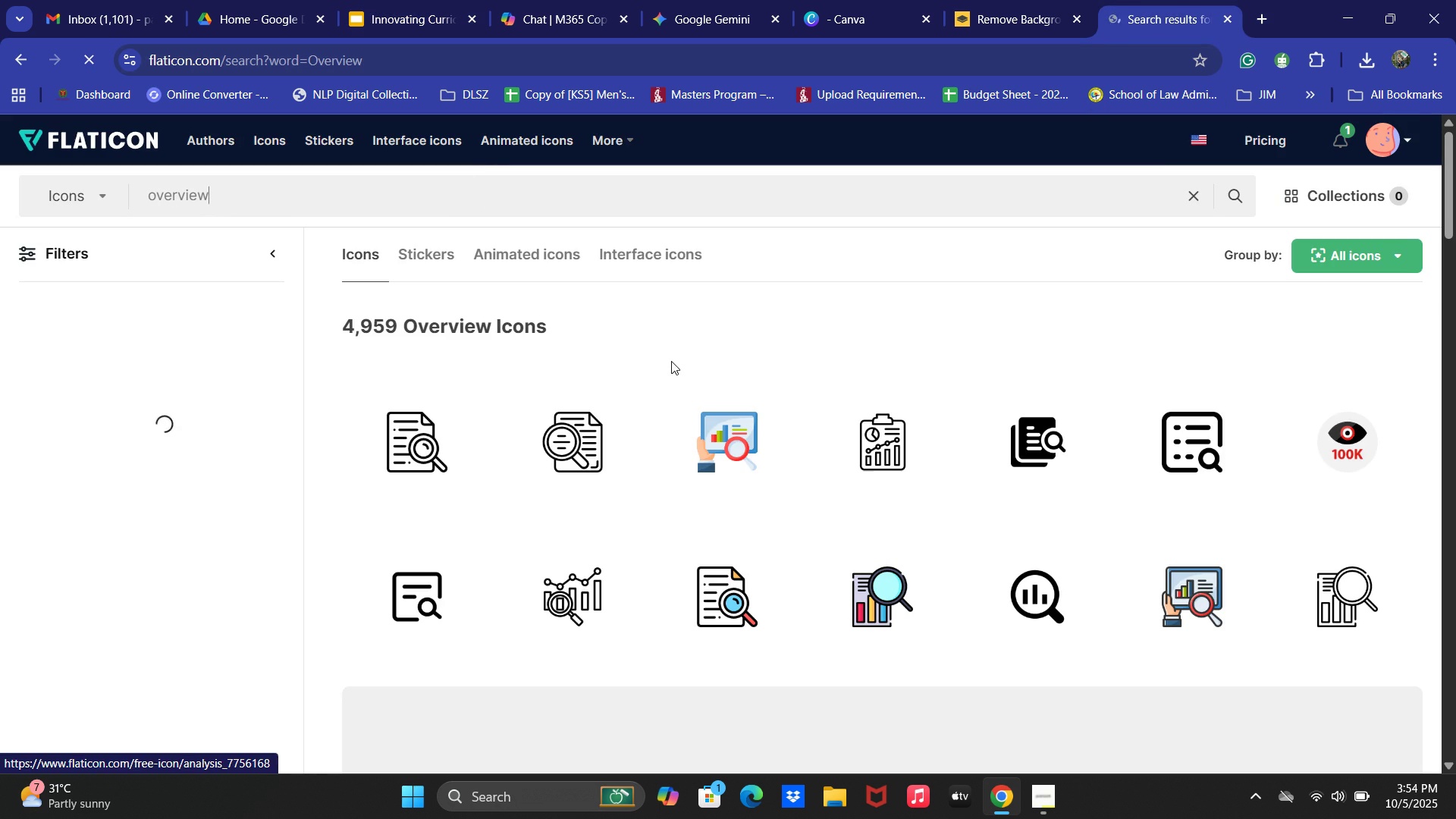 
scroll: coordinate [671, 356], scroll_direction: down, amount: 1.0
 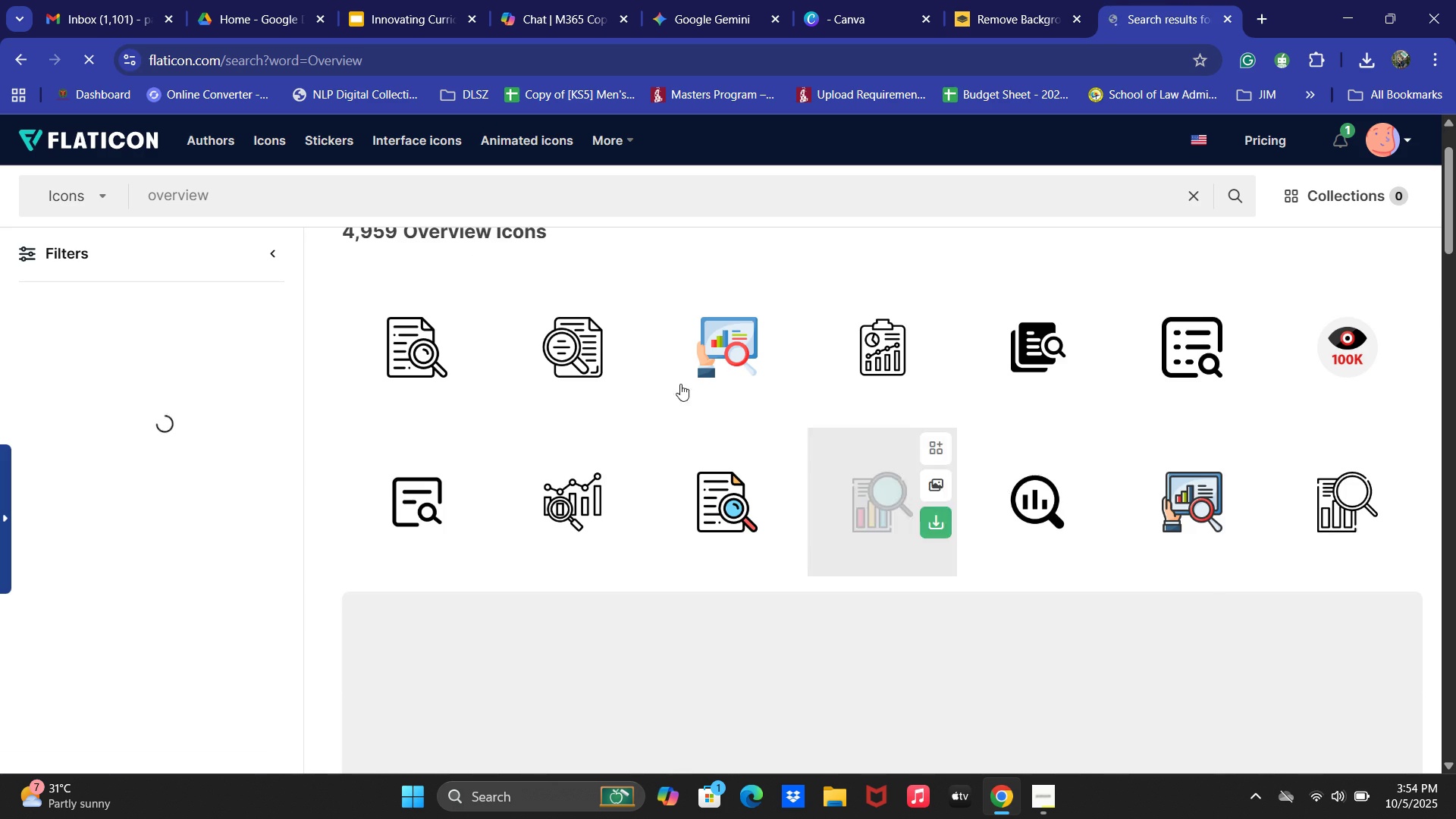 
left_click([730, 346])
 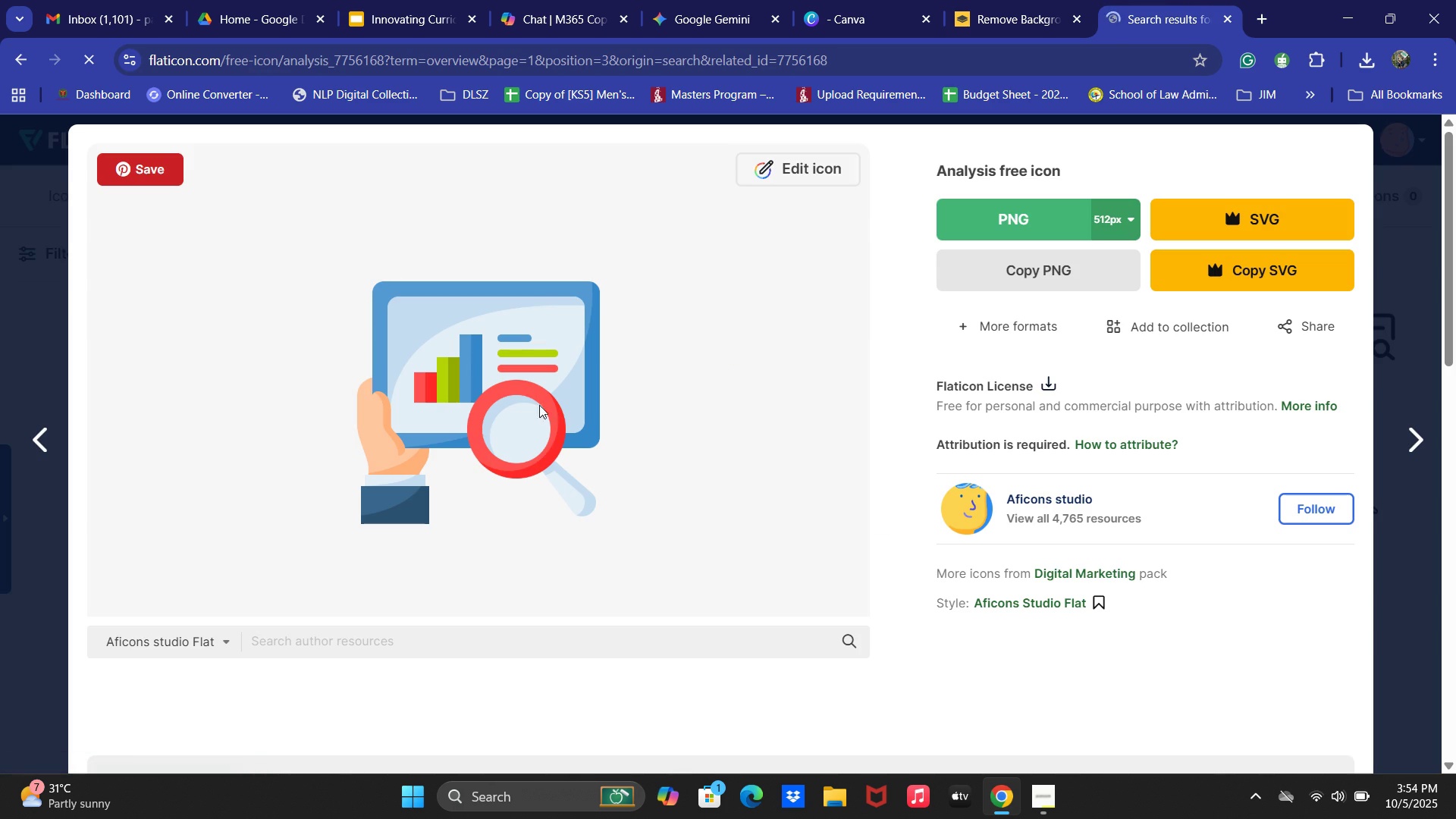 
left_click([1067, 277])
 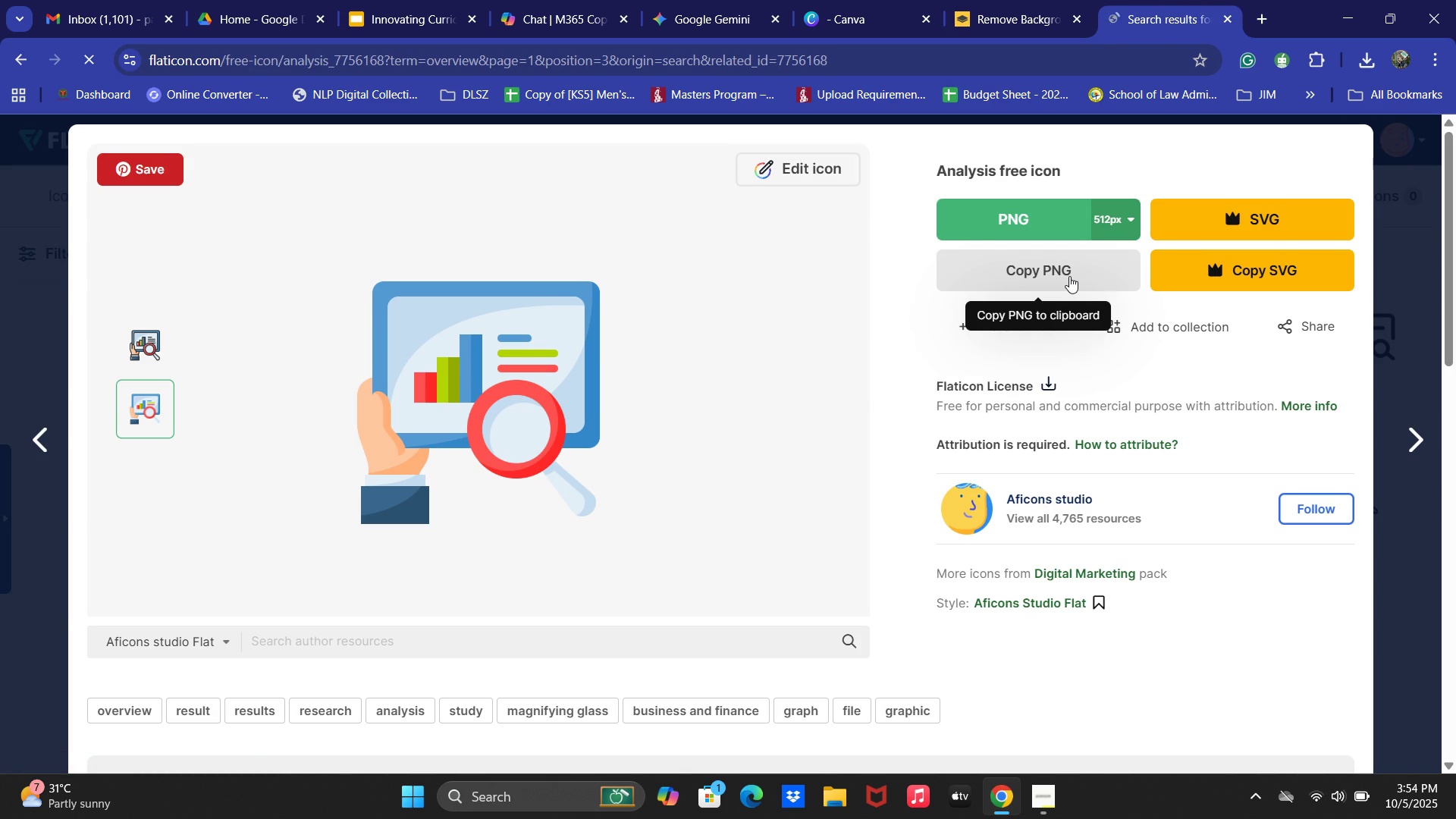 
wait(10.44)
 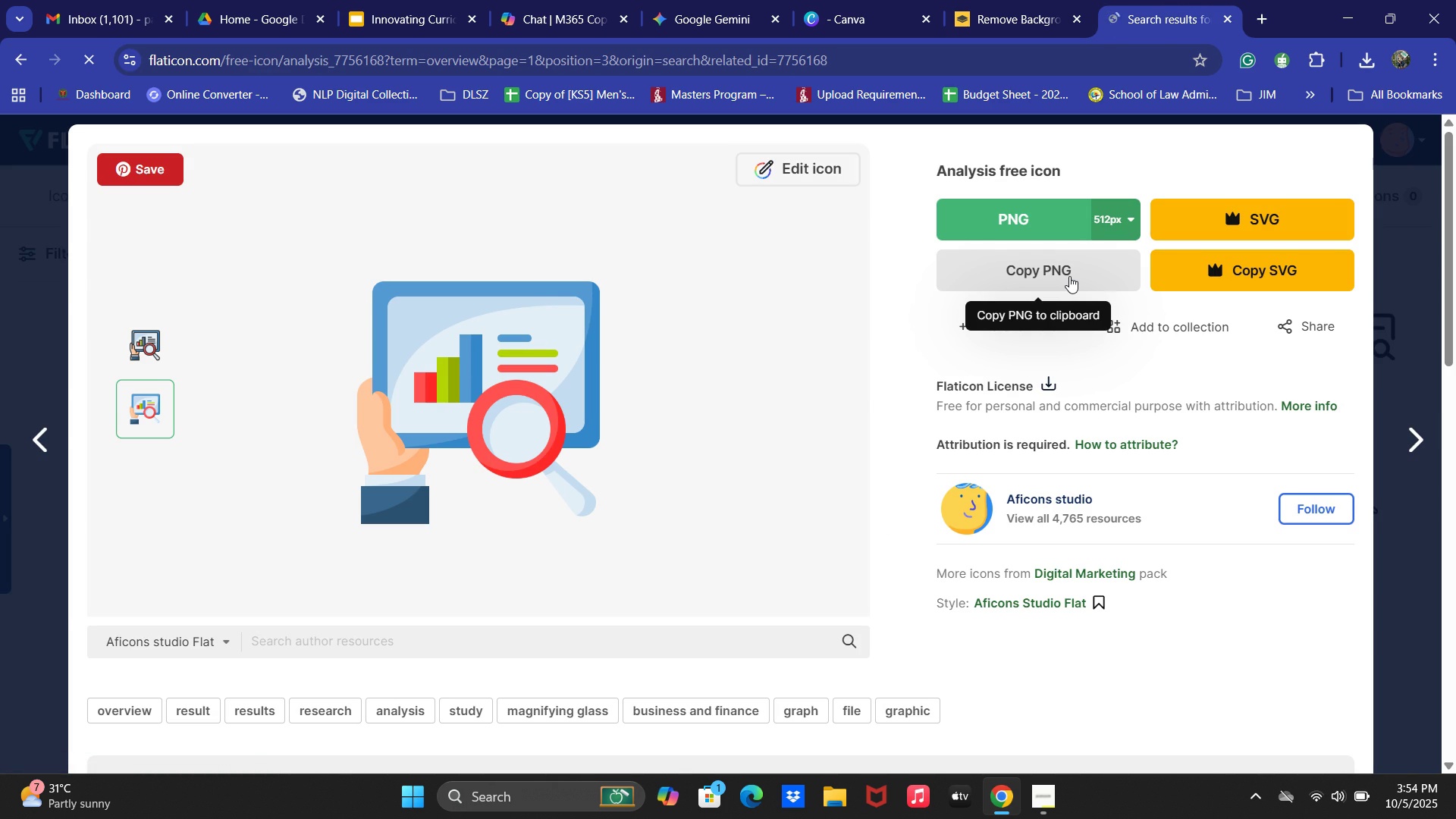 
left_click([1069, 277])
 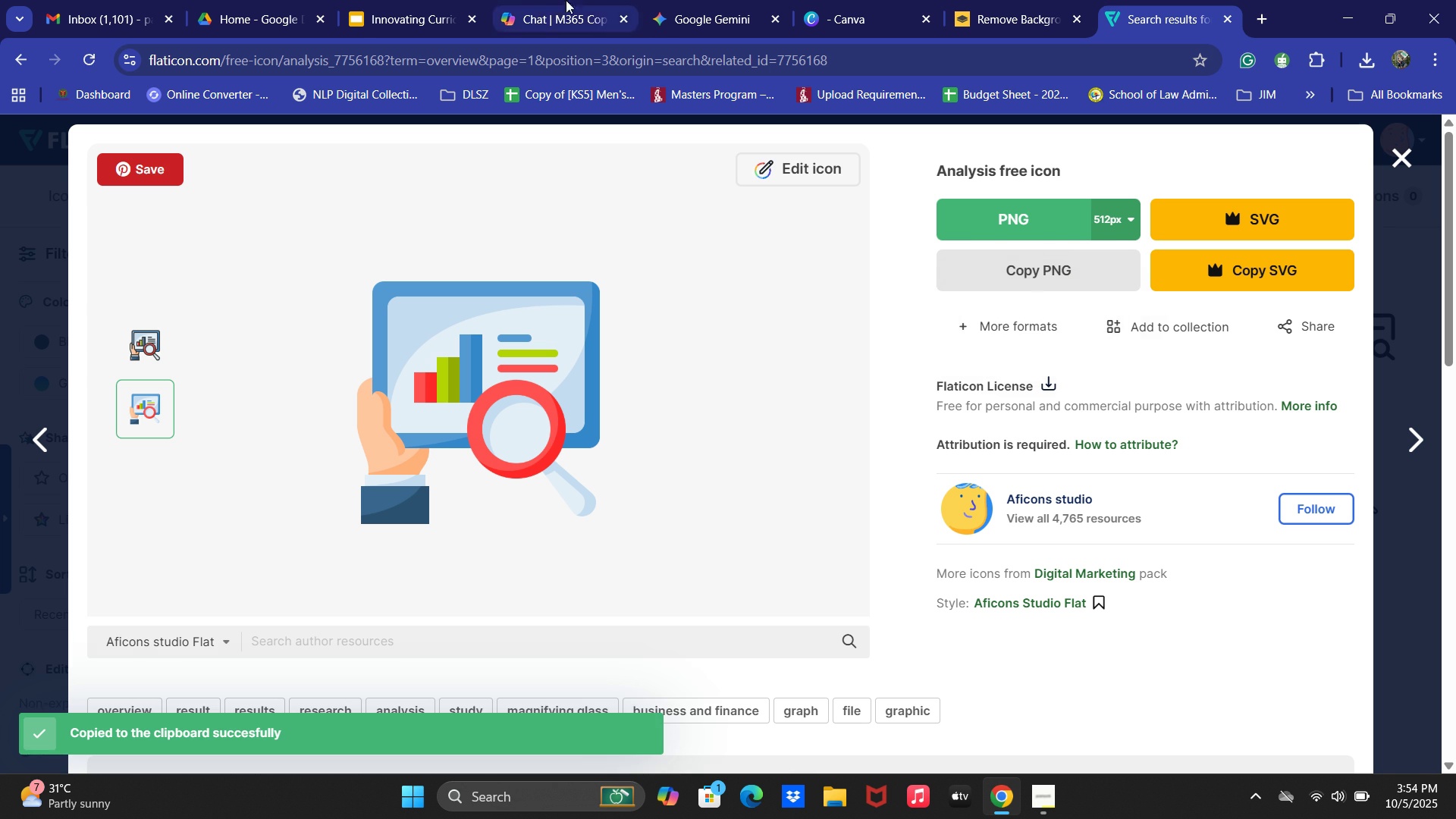 
left_click([438, 0])